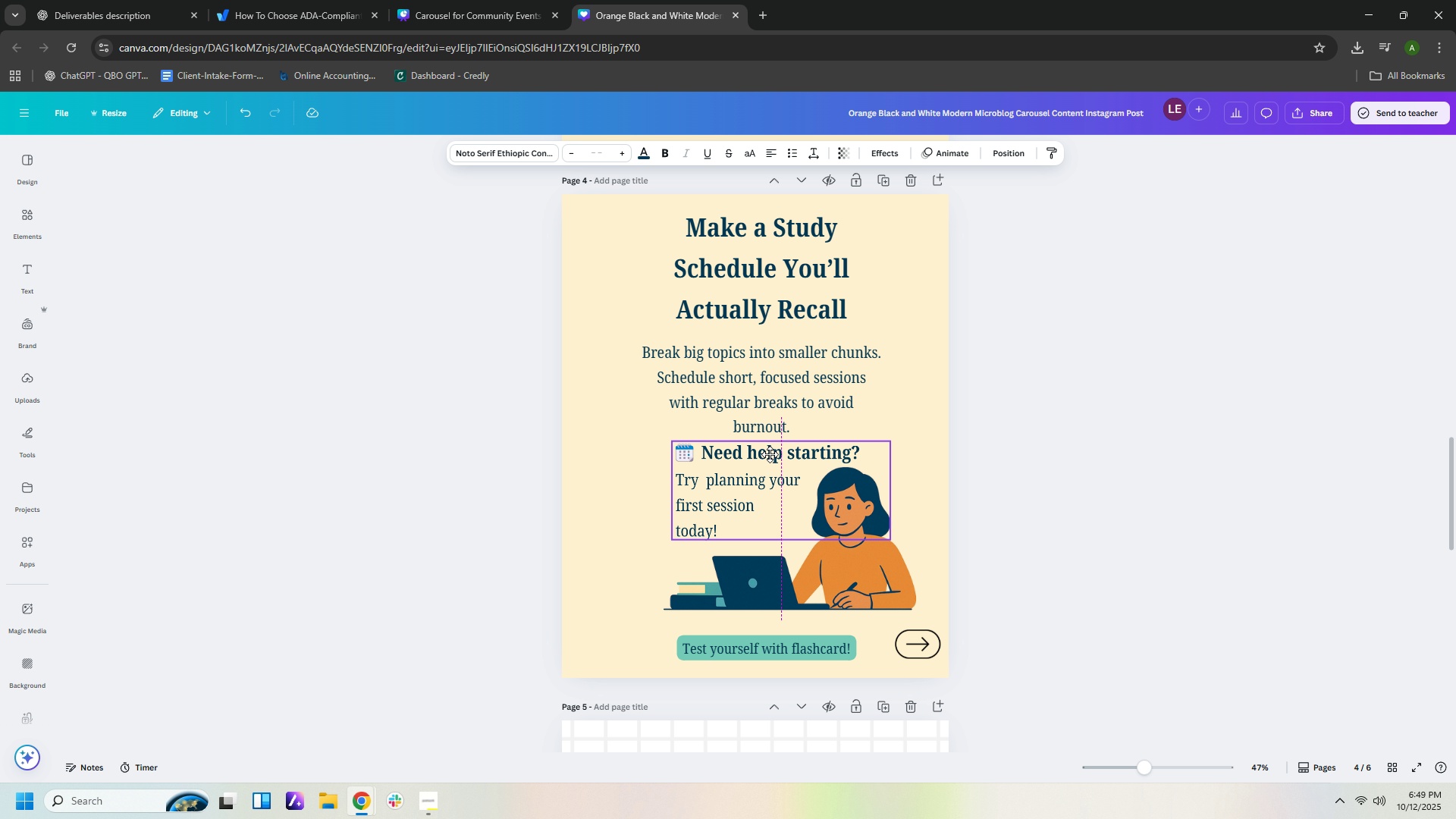 
wait(5.06)
 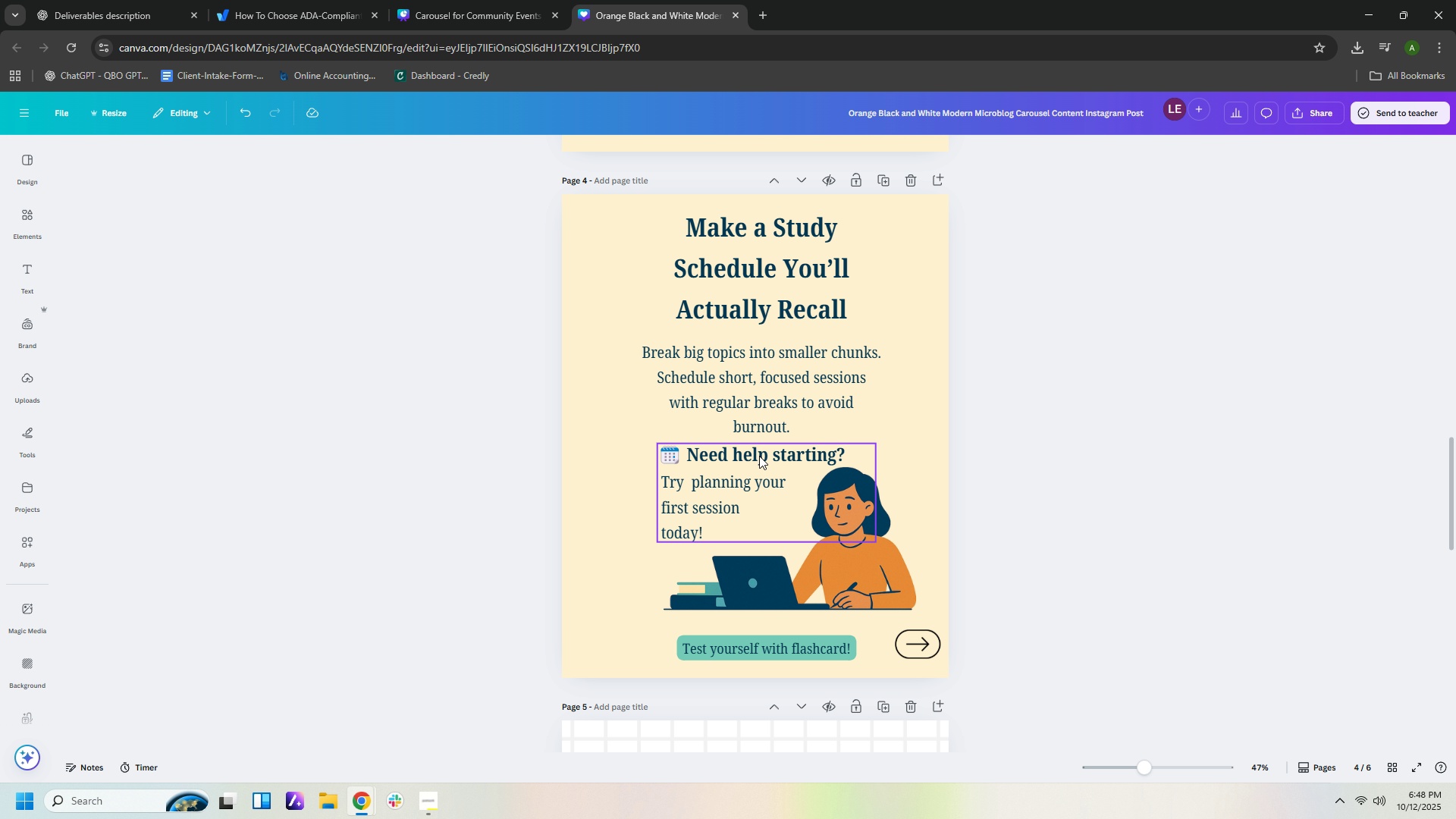 
left_click([993, 494])
 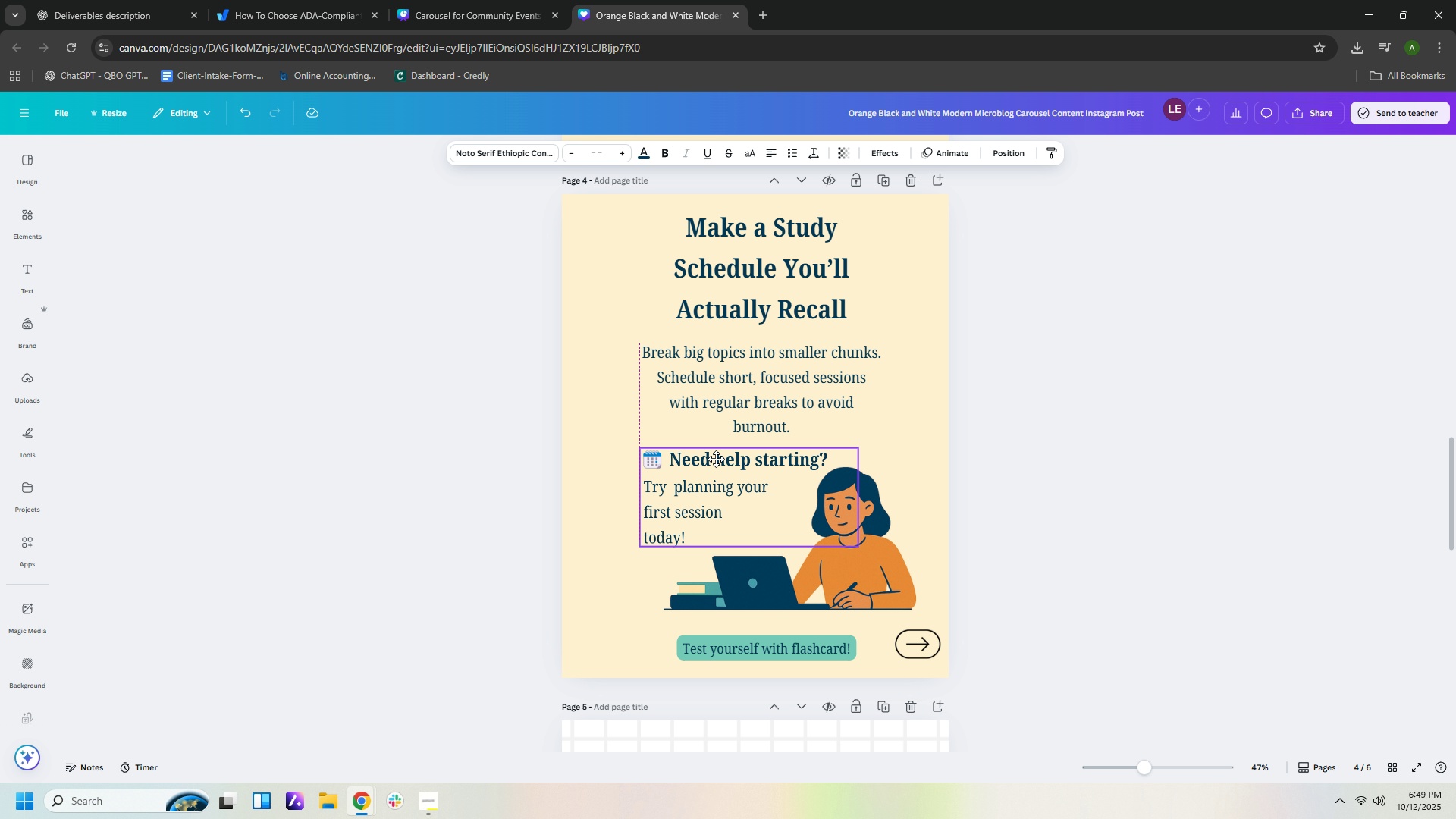 
wait(9.33)
 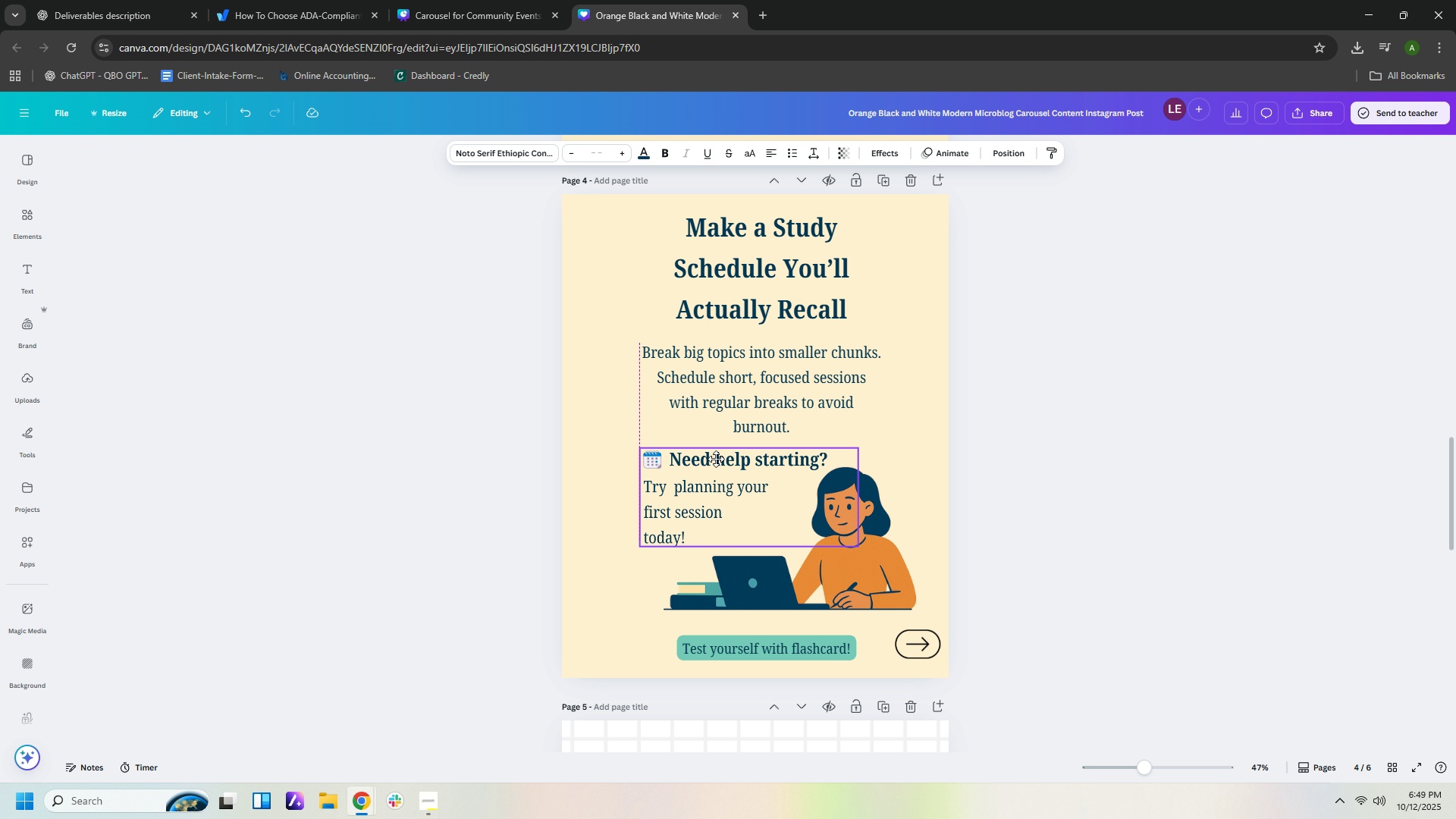 
left_click([1088, 541])
 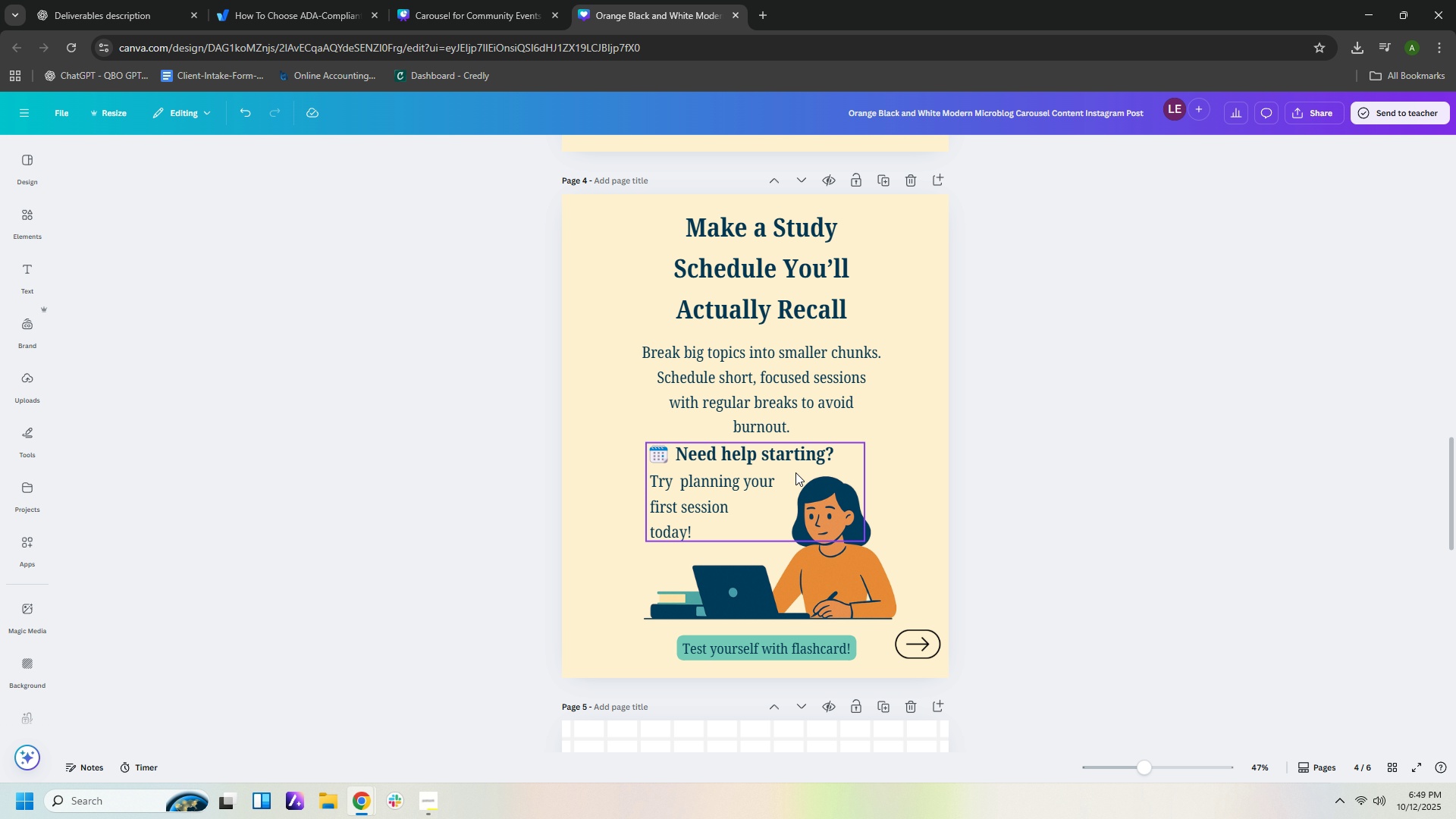 
mouse_move([803, 479])
 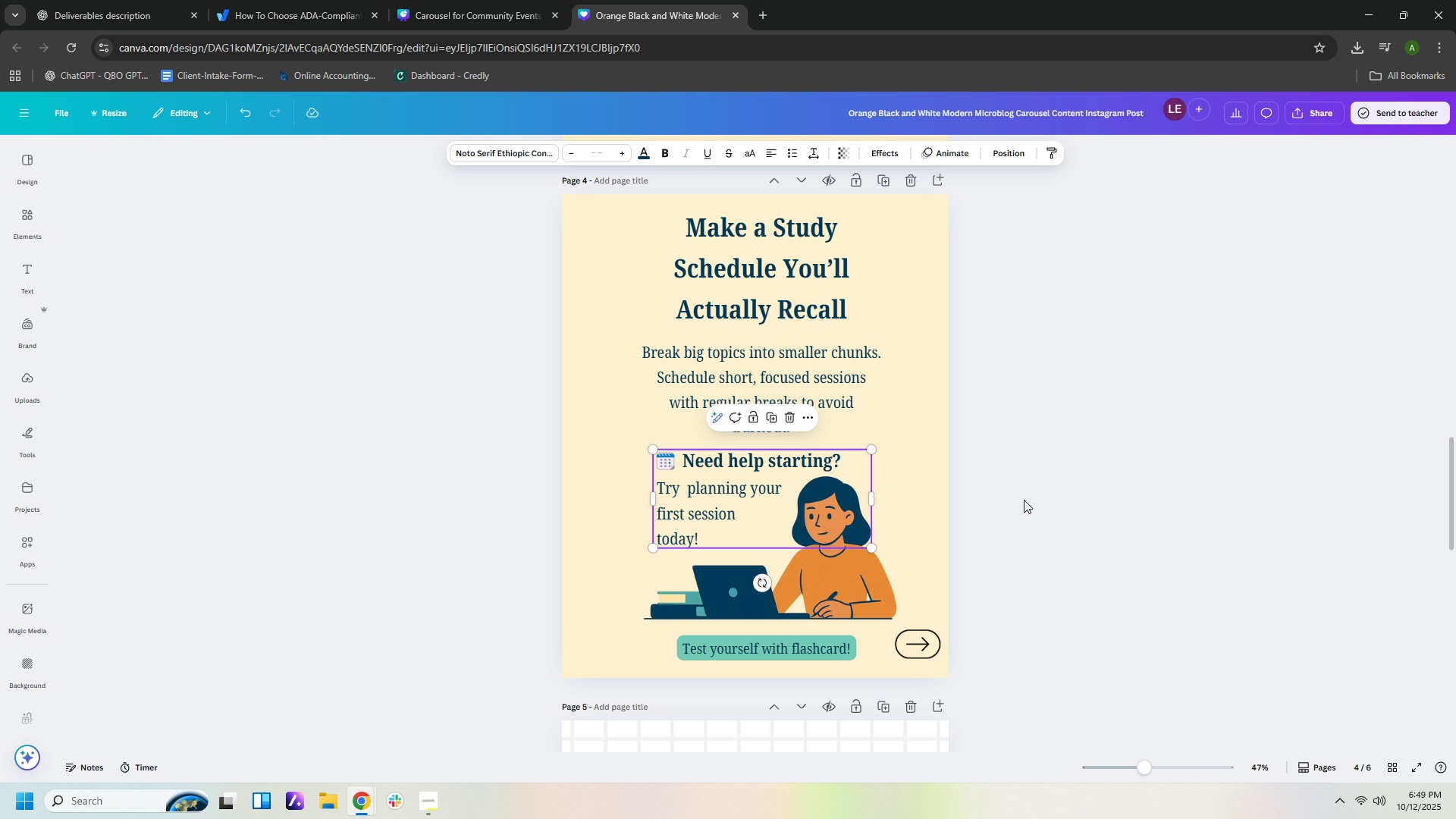 
left_click([1024, 500])
 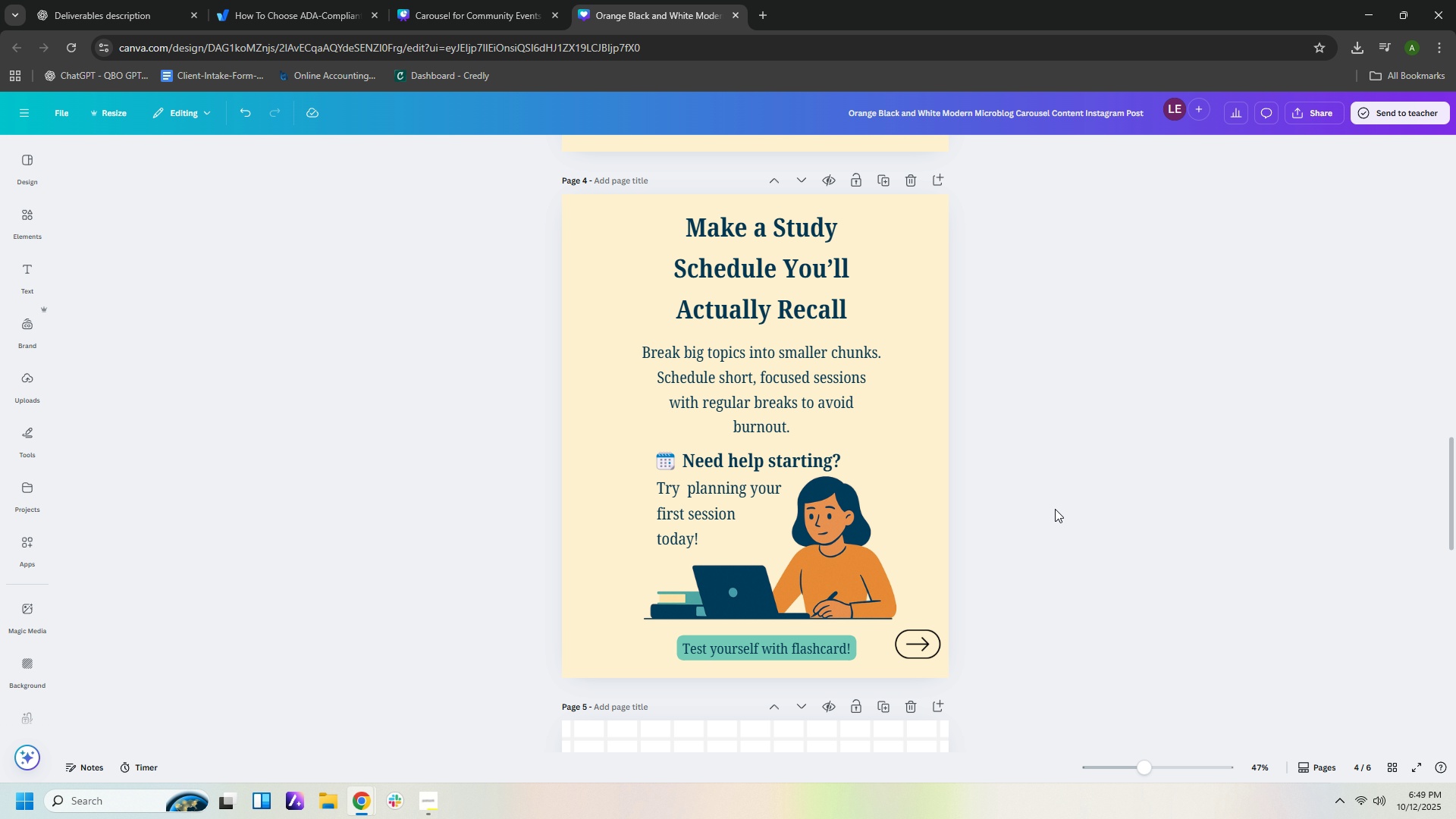 
scroll: coordinate [1070, 501], scroll_direction: up, amount: 6.0
 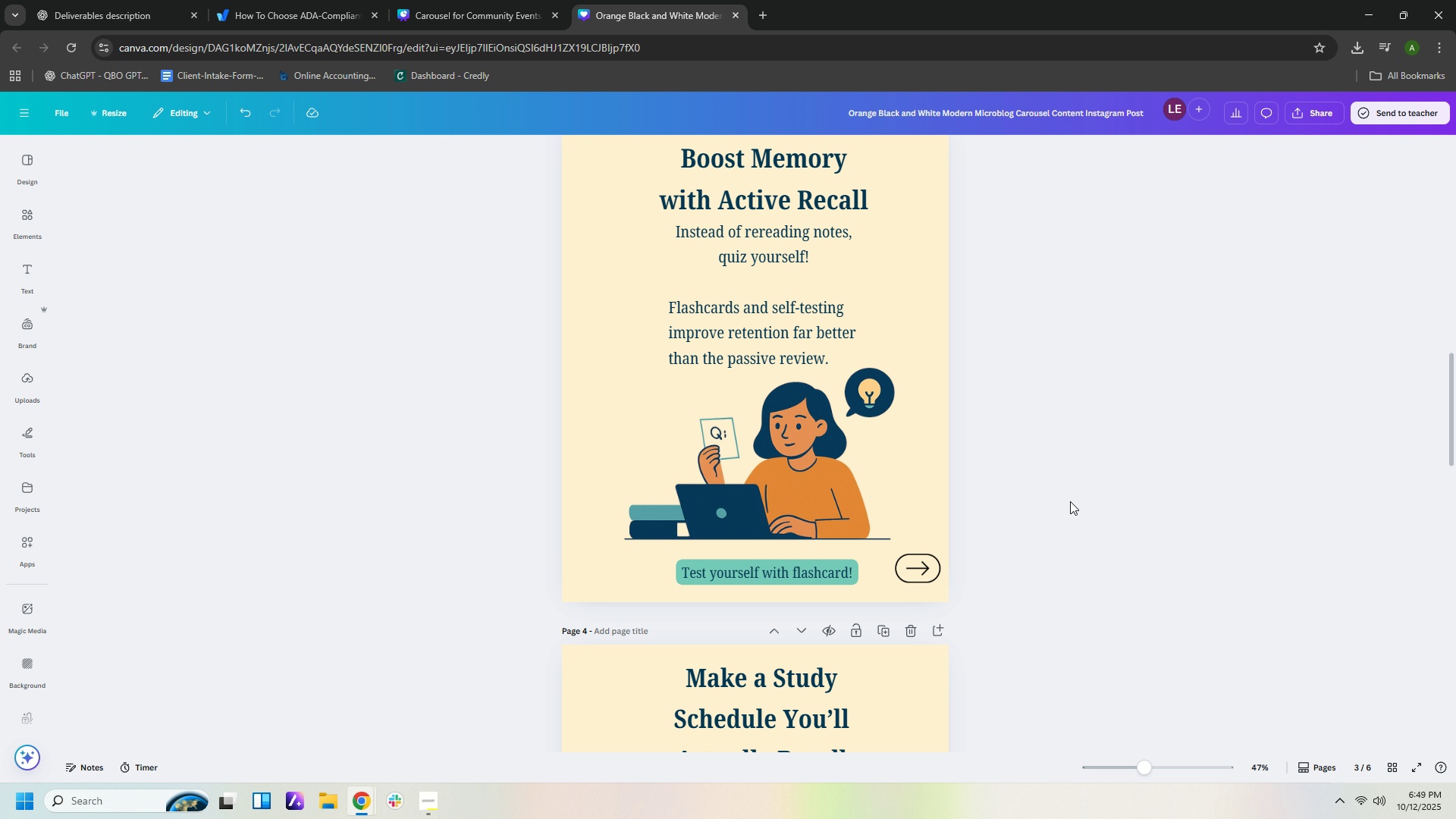 
scroll: coordinate [1081, 507], scroll_direction: down, amount: 12.0
 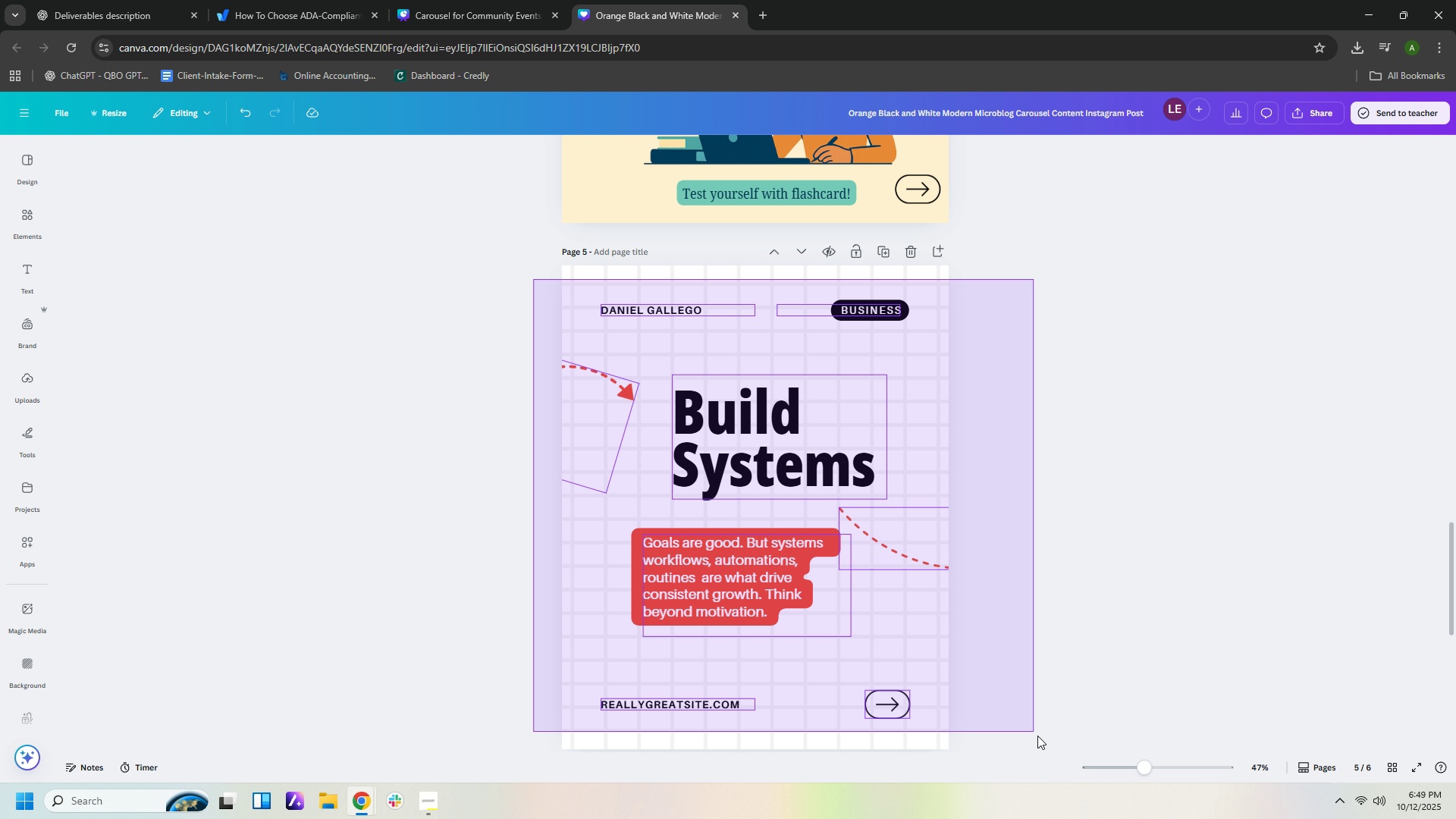 
key(Delete)
 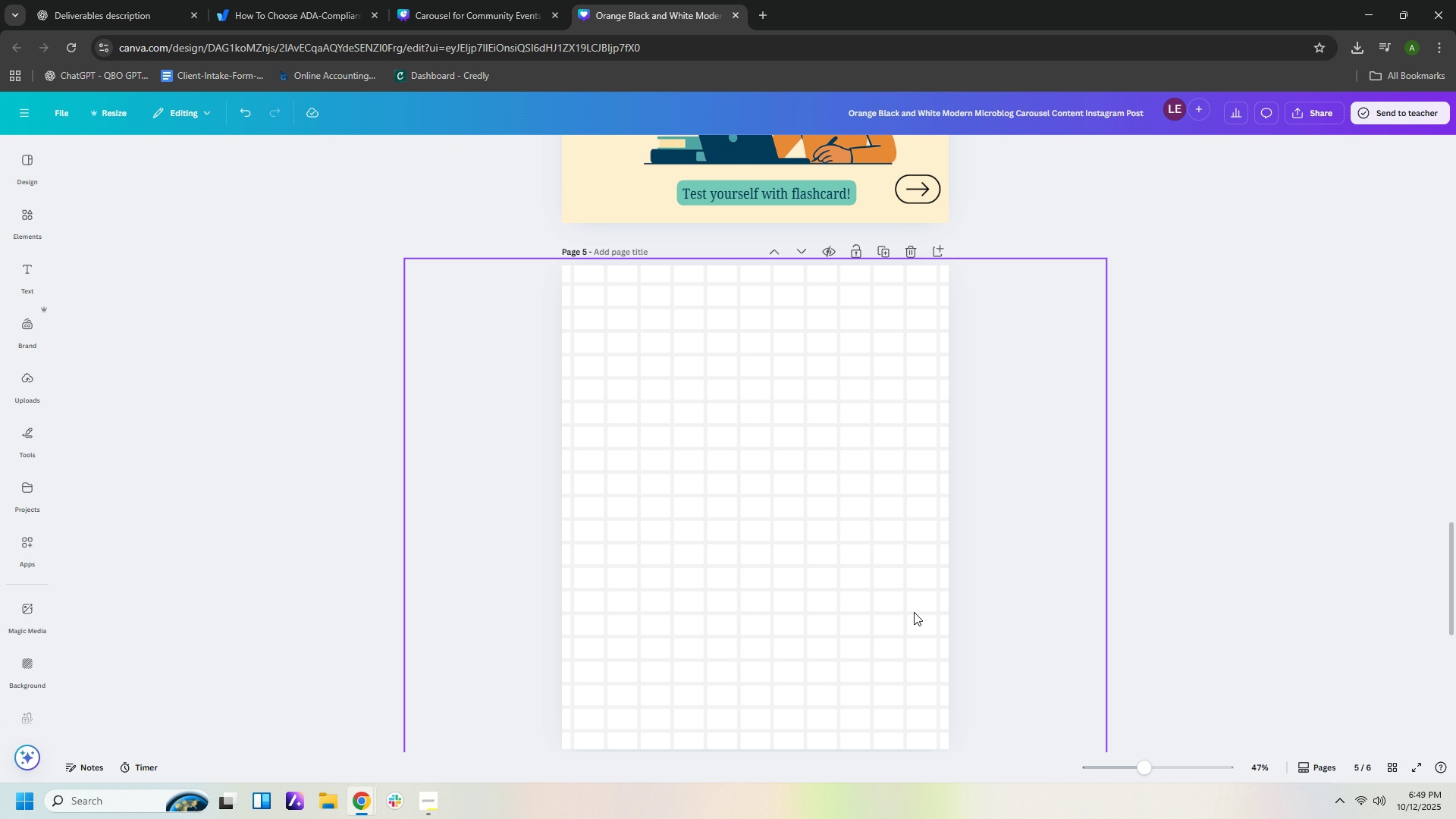 
scroll: coordinate [925, 598], scroll_direction: down, amount: 3.0
 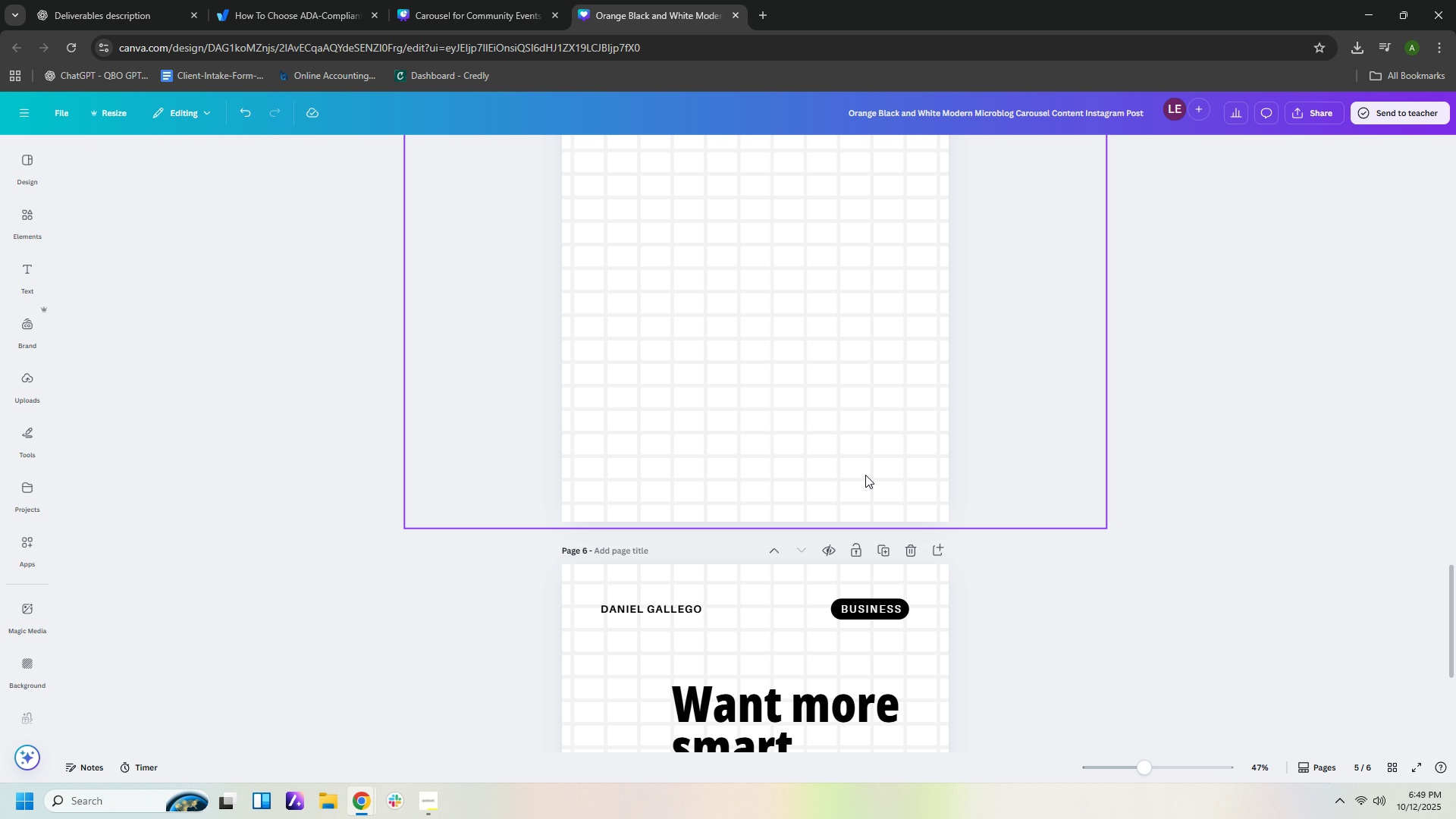 
left_click([865, 475])
 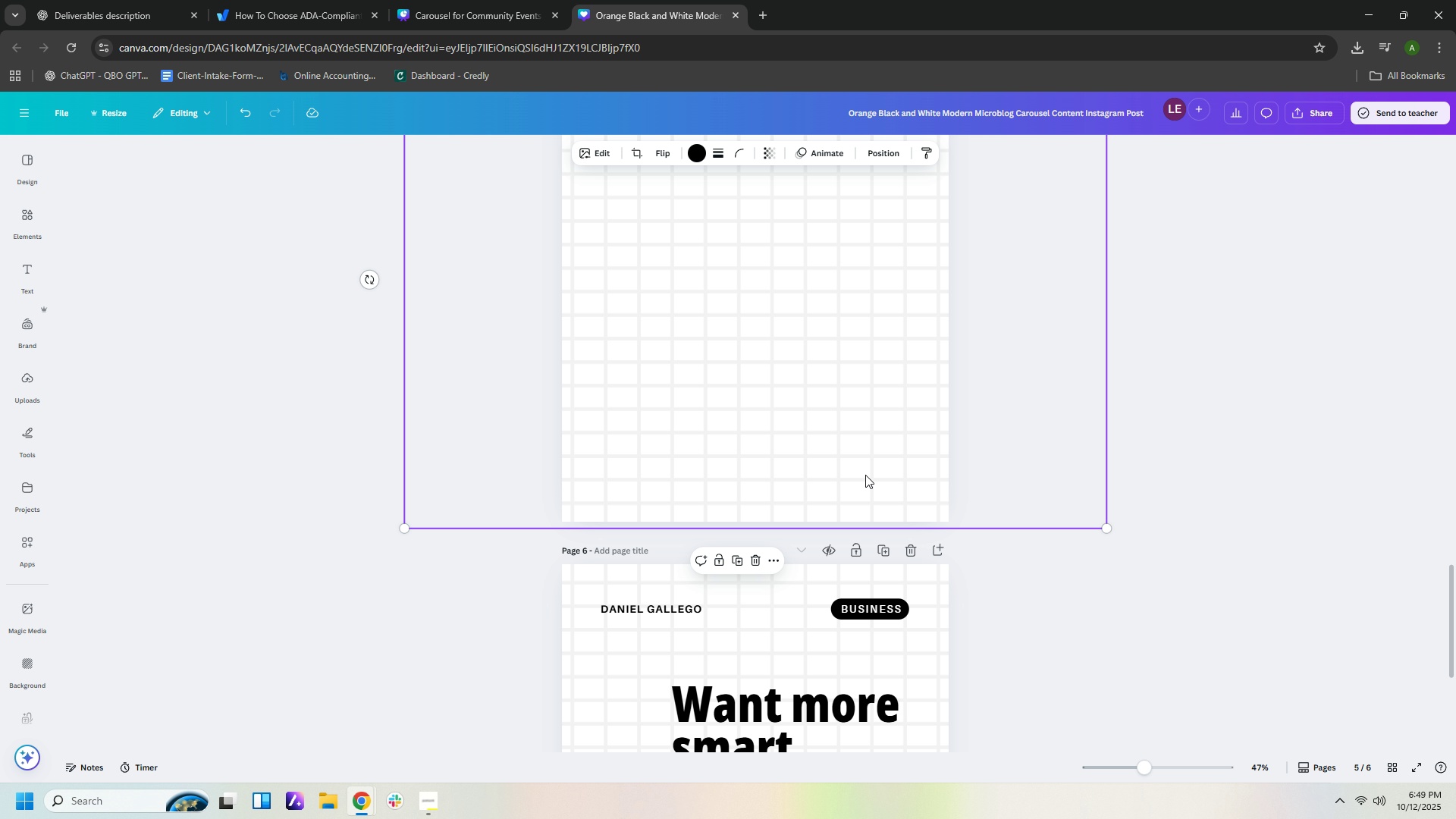 
key(Delete)
 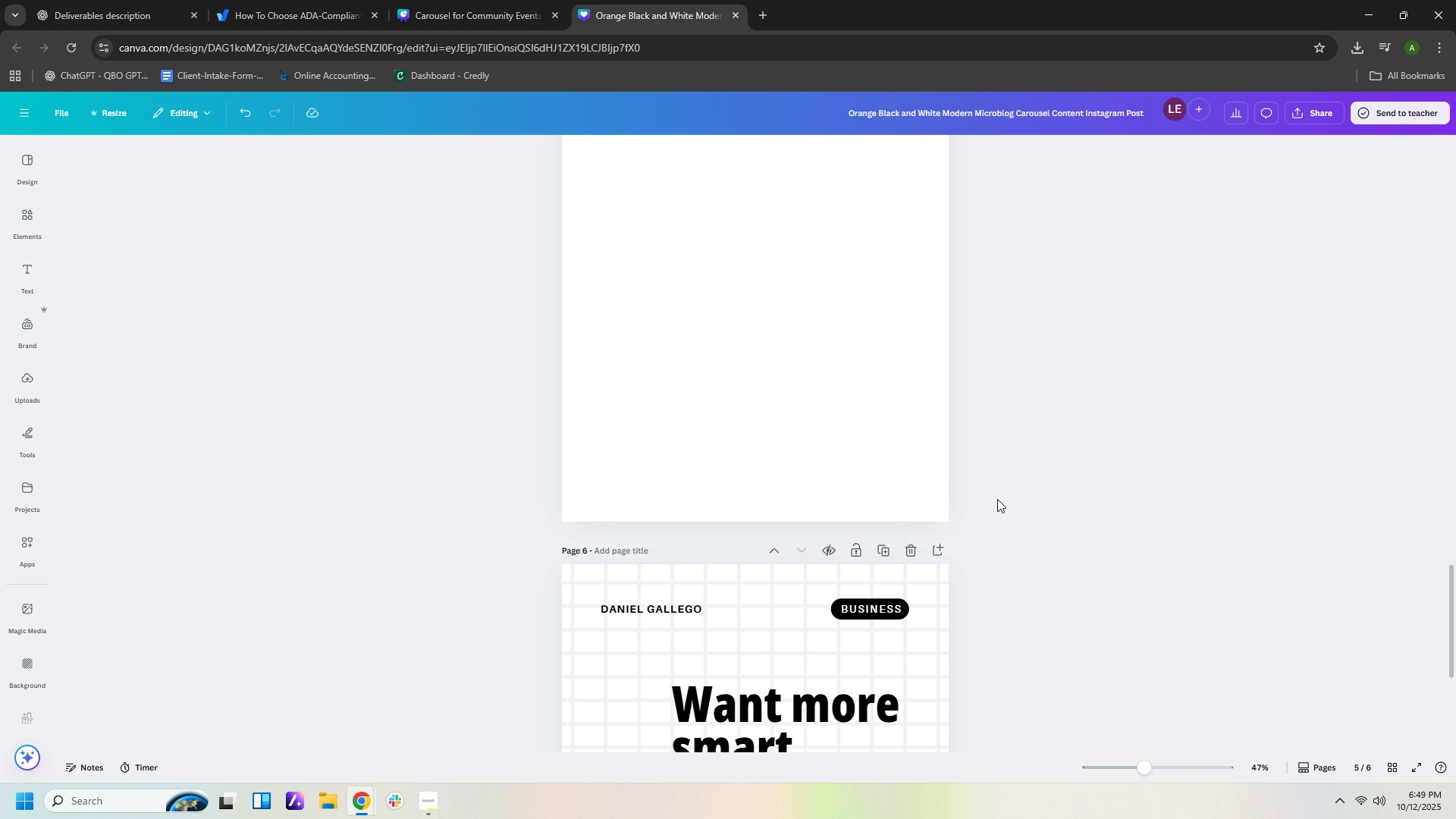 
scroll: coordinate [1023, 513], scroll_direction: up, amount: 10.0
 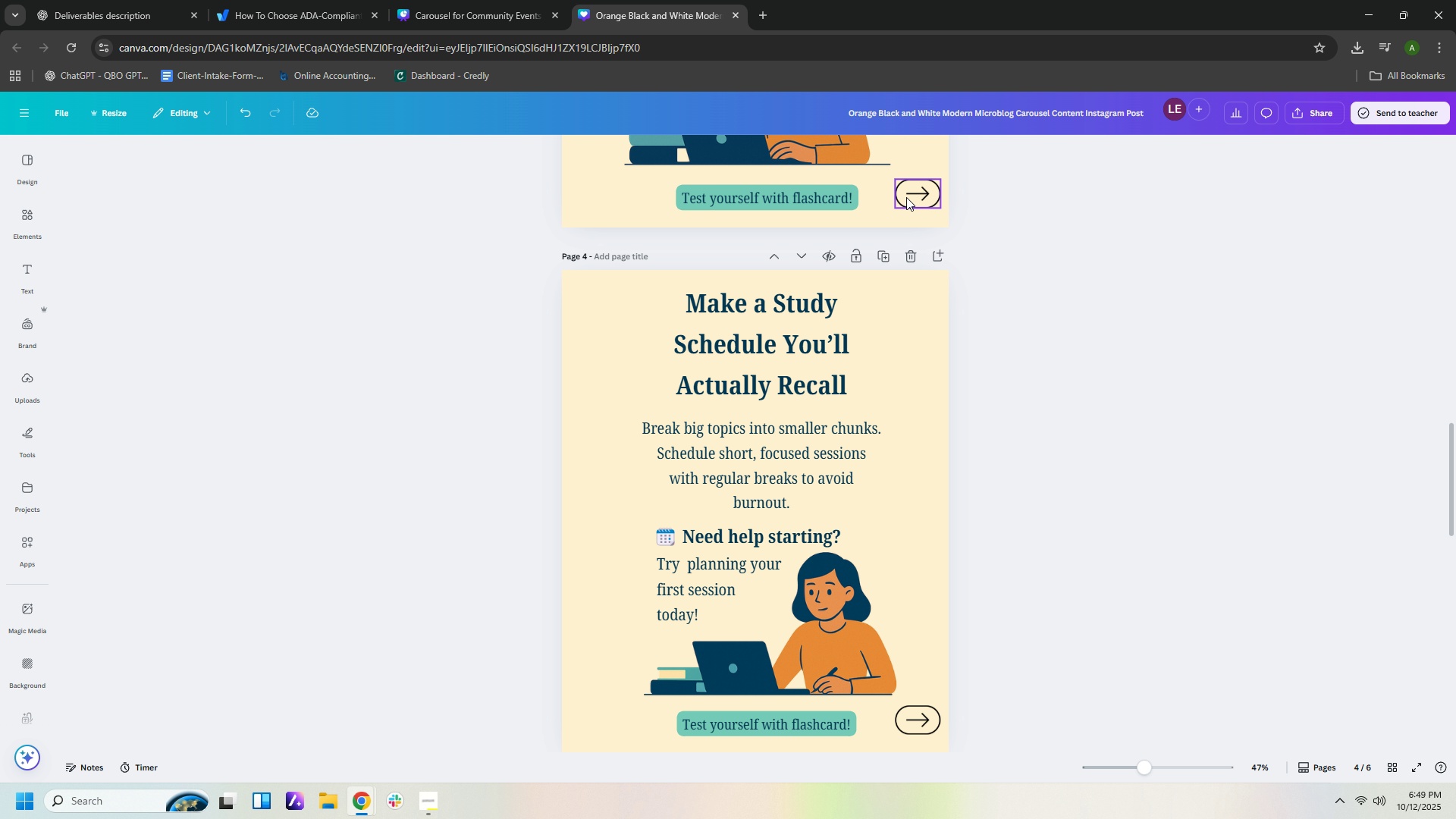 
left_click([908, 195])
 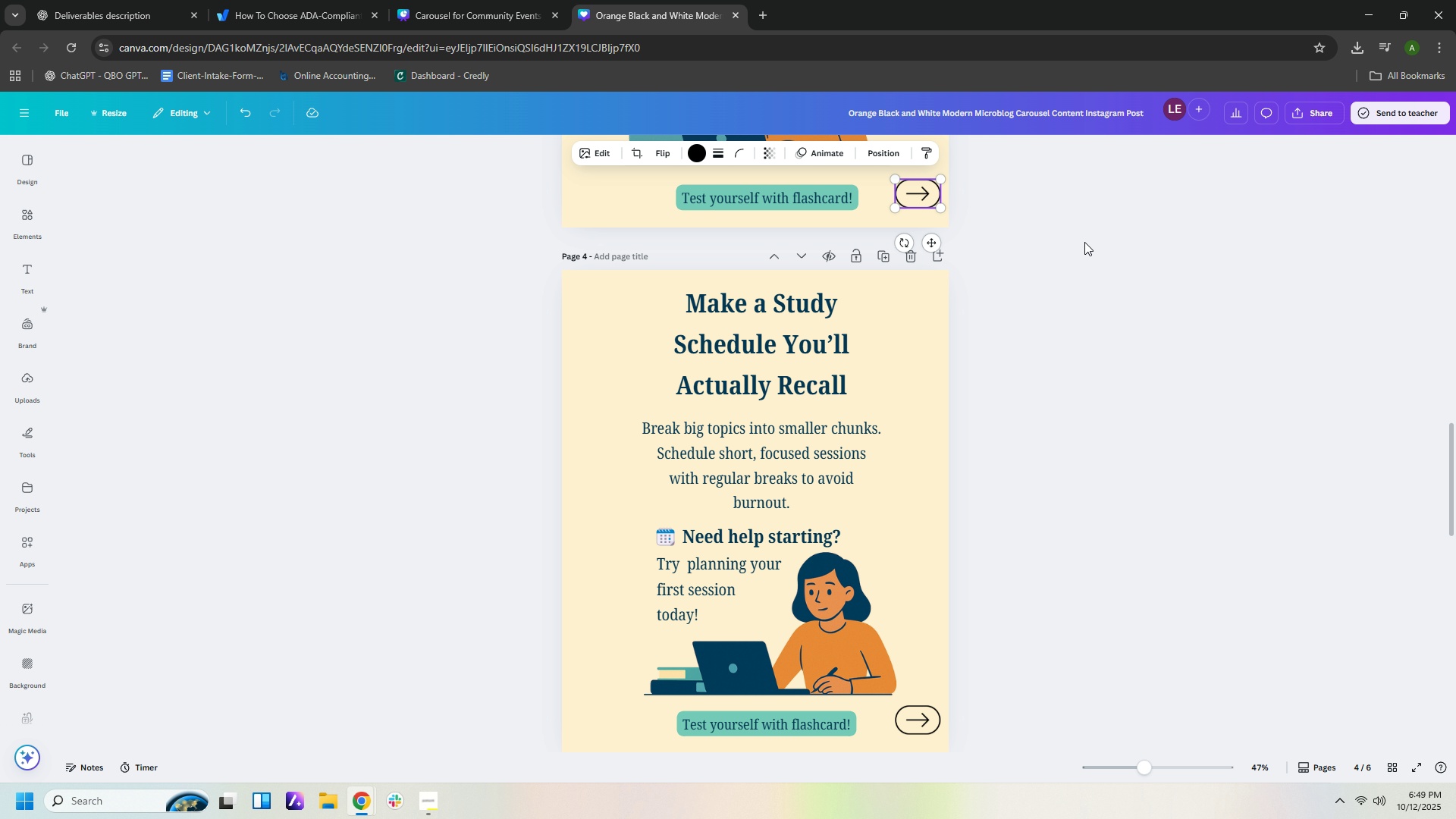 
wait(5.23)
 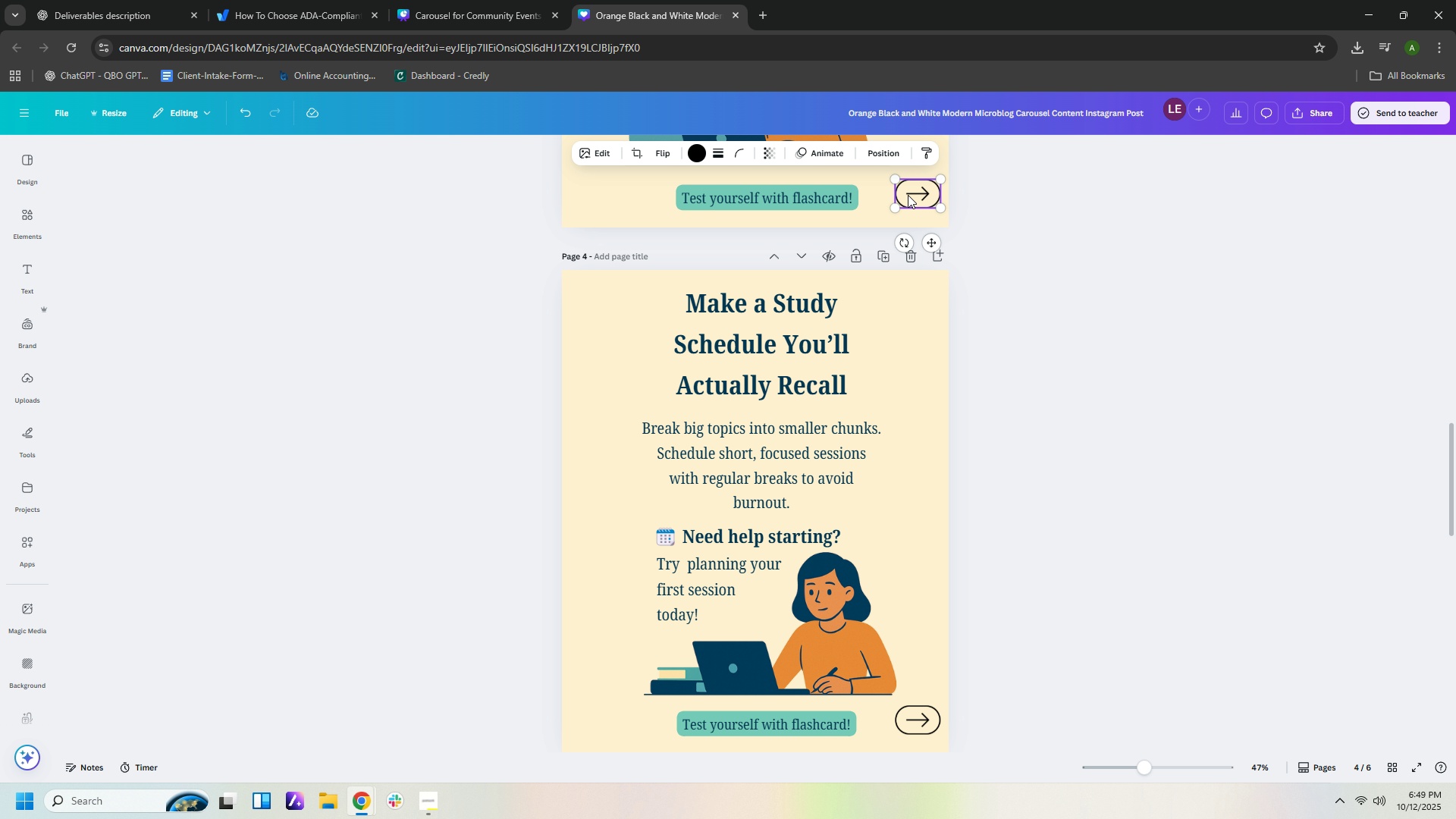 
left_click([151, 761])
 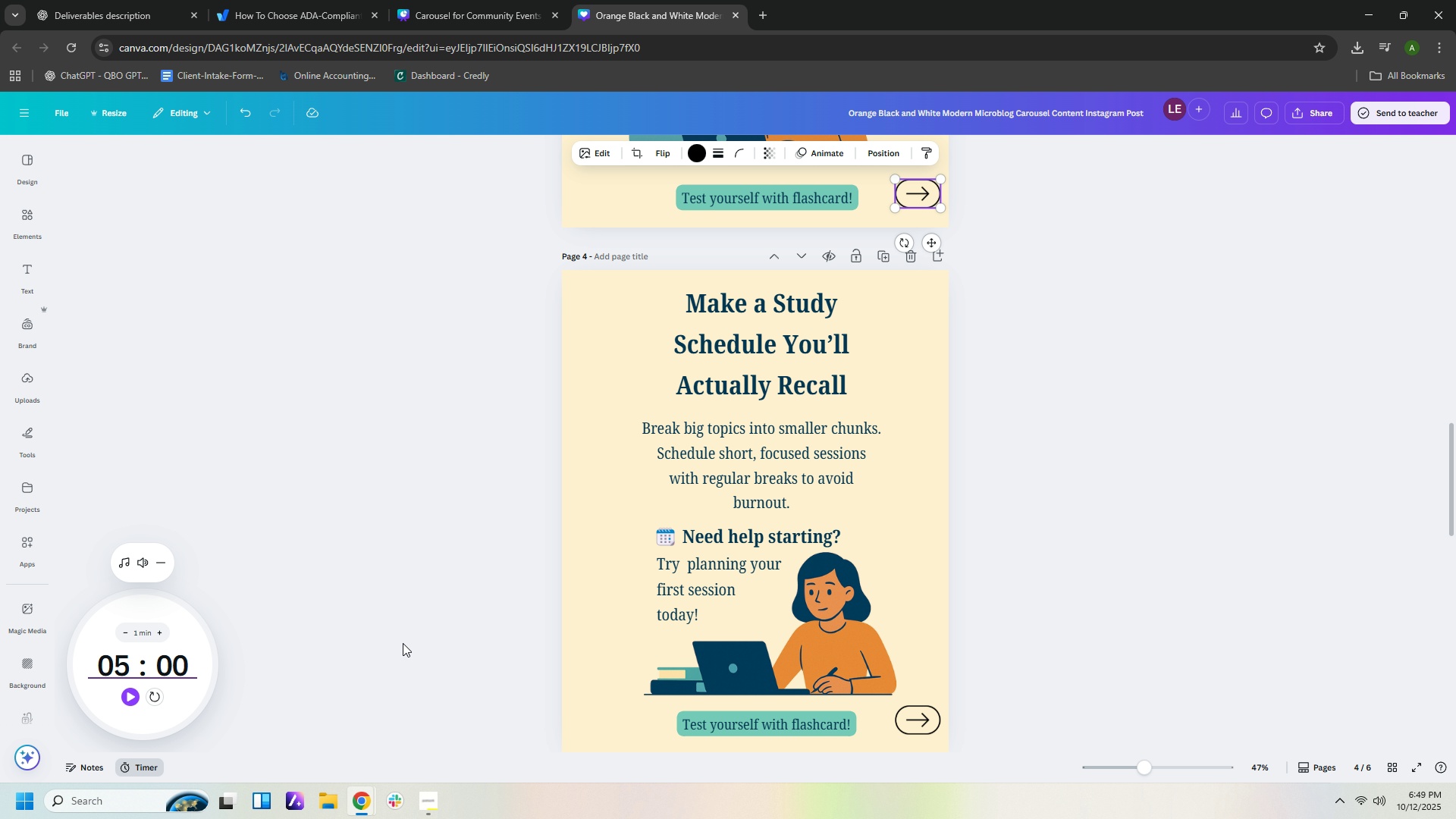 
left_click([403, 643])
 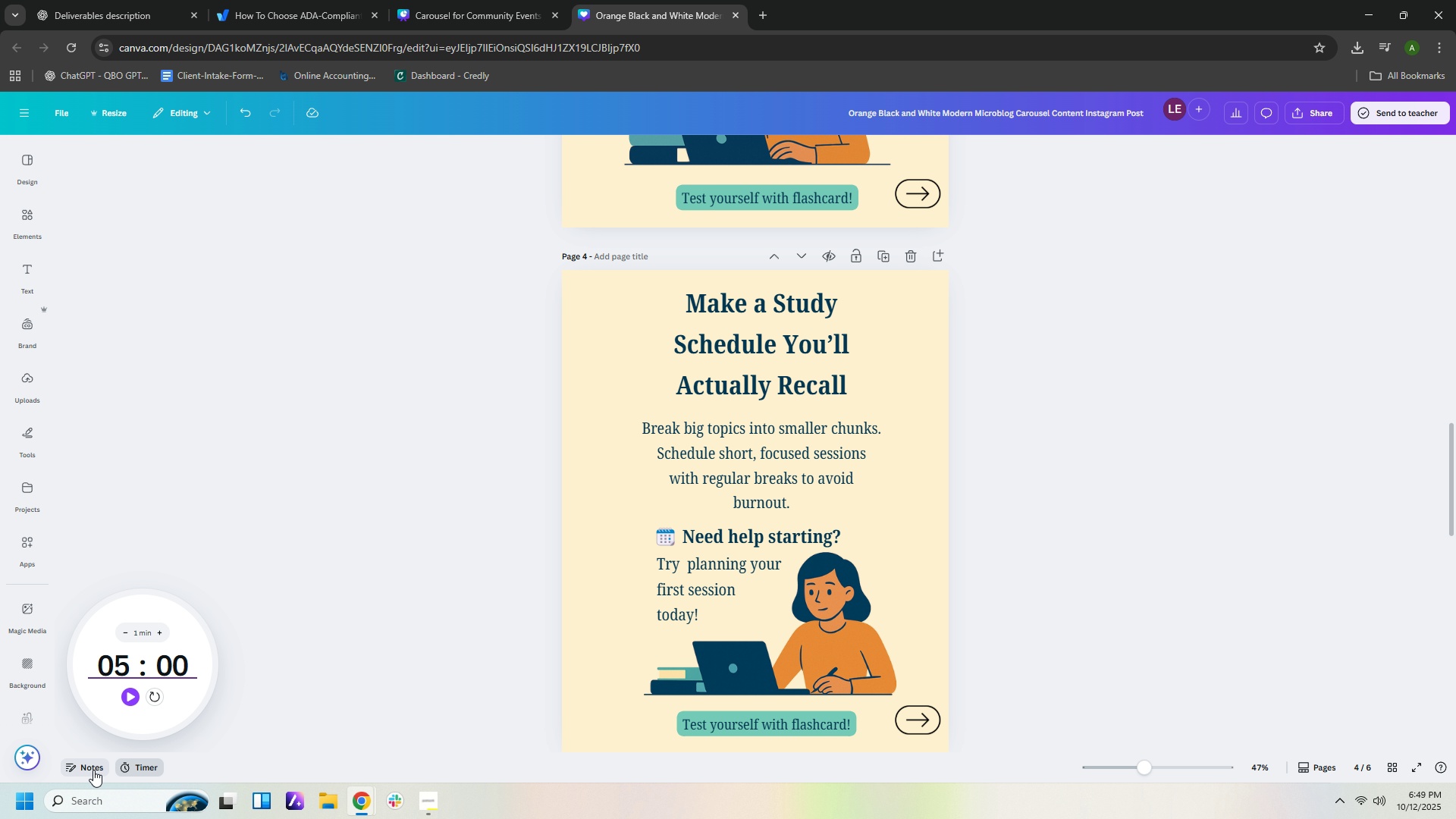 
left_click([93, 770])
 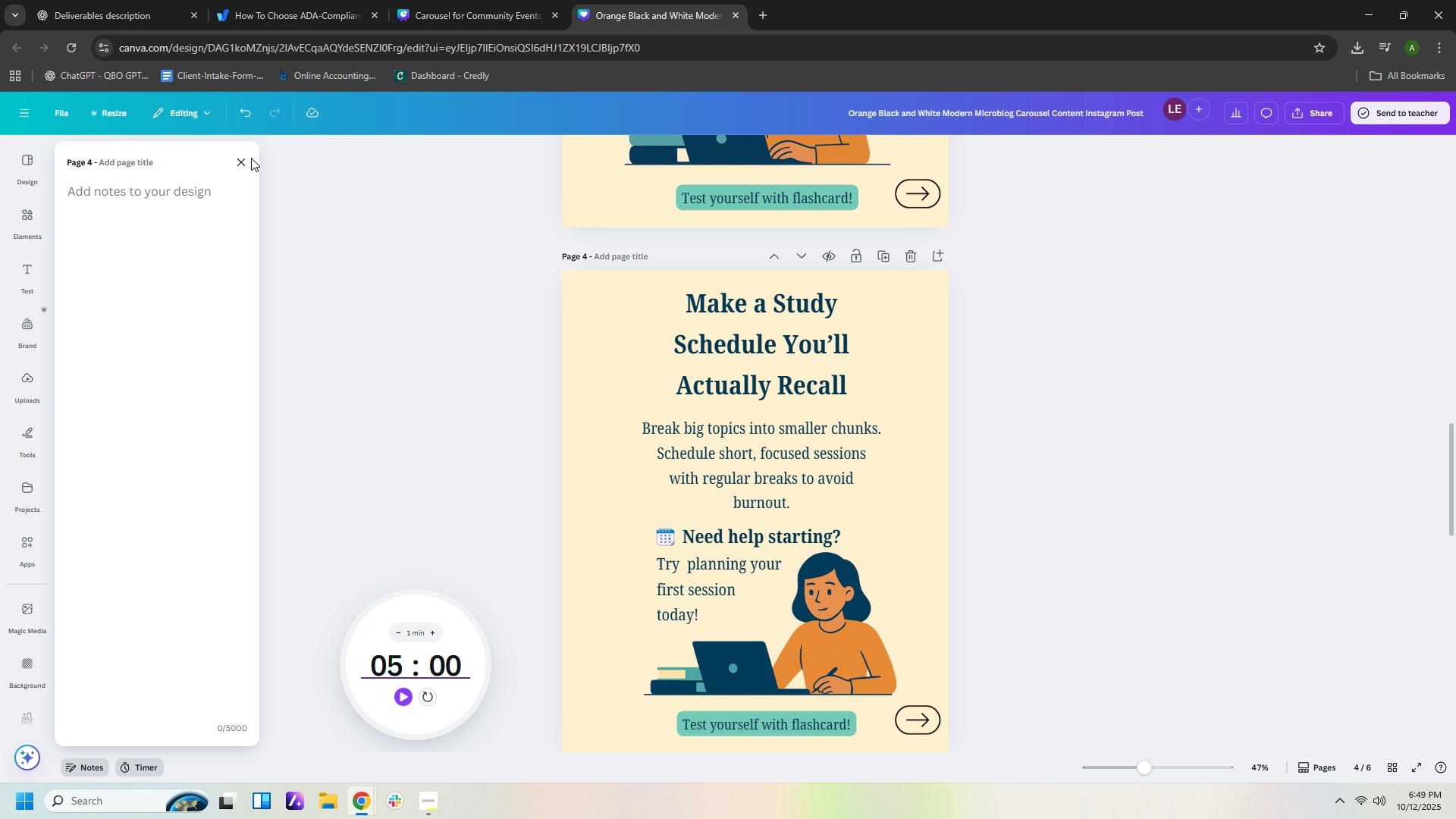 
left_click([240, 167])